 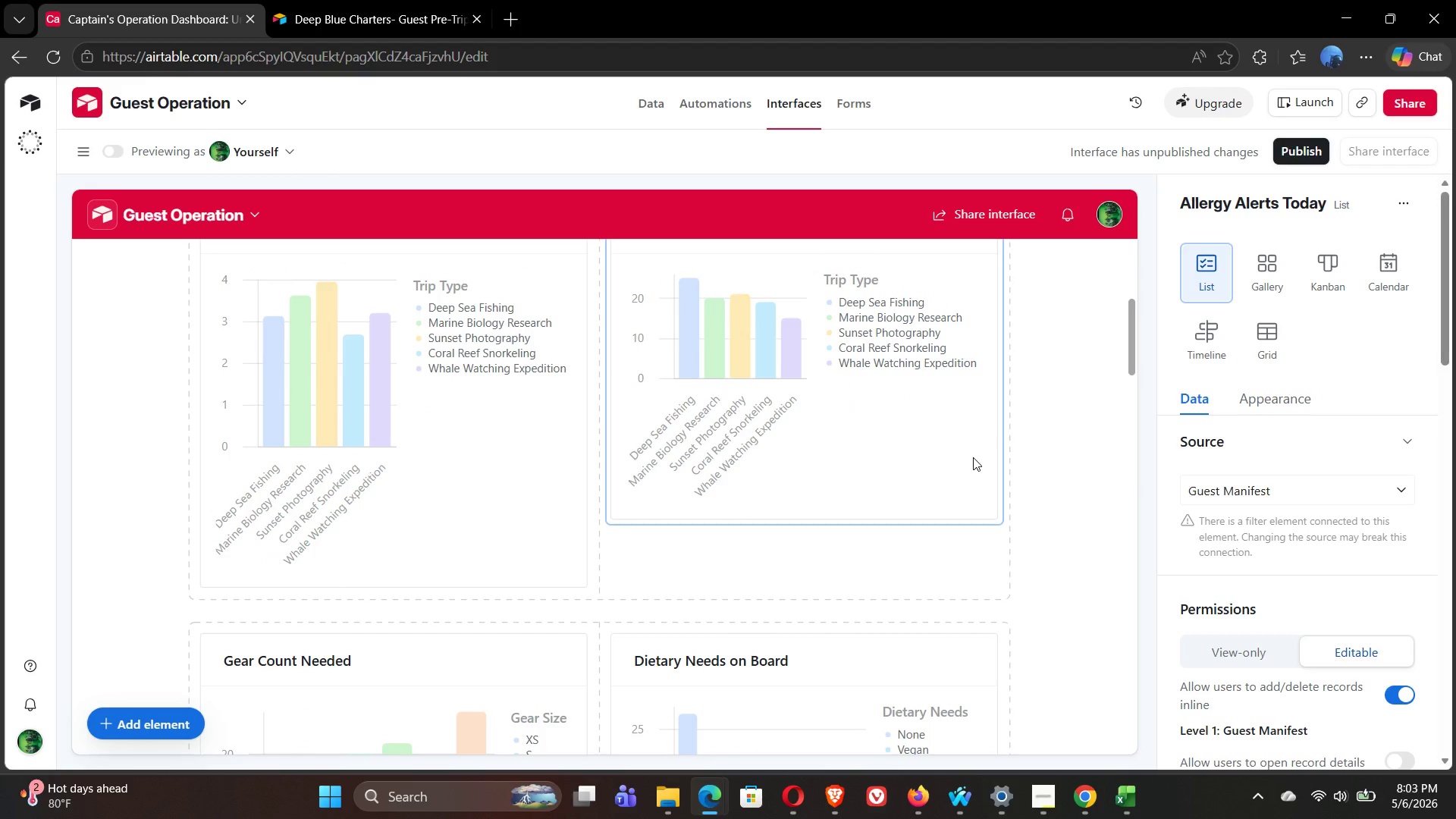 
left_click([660, 105])
 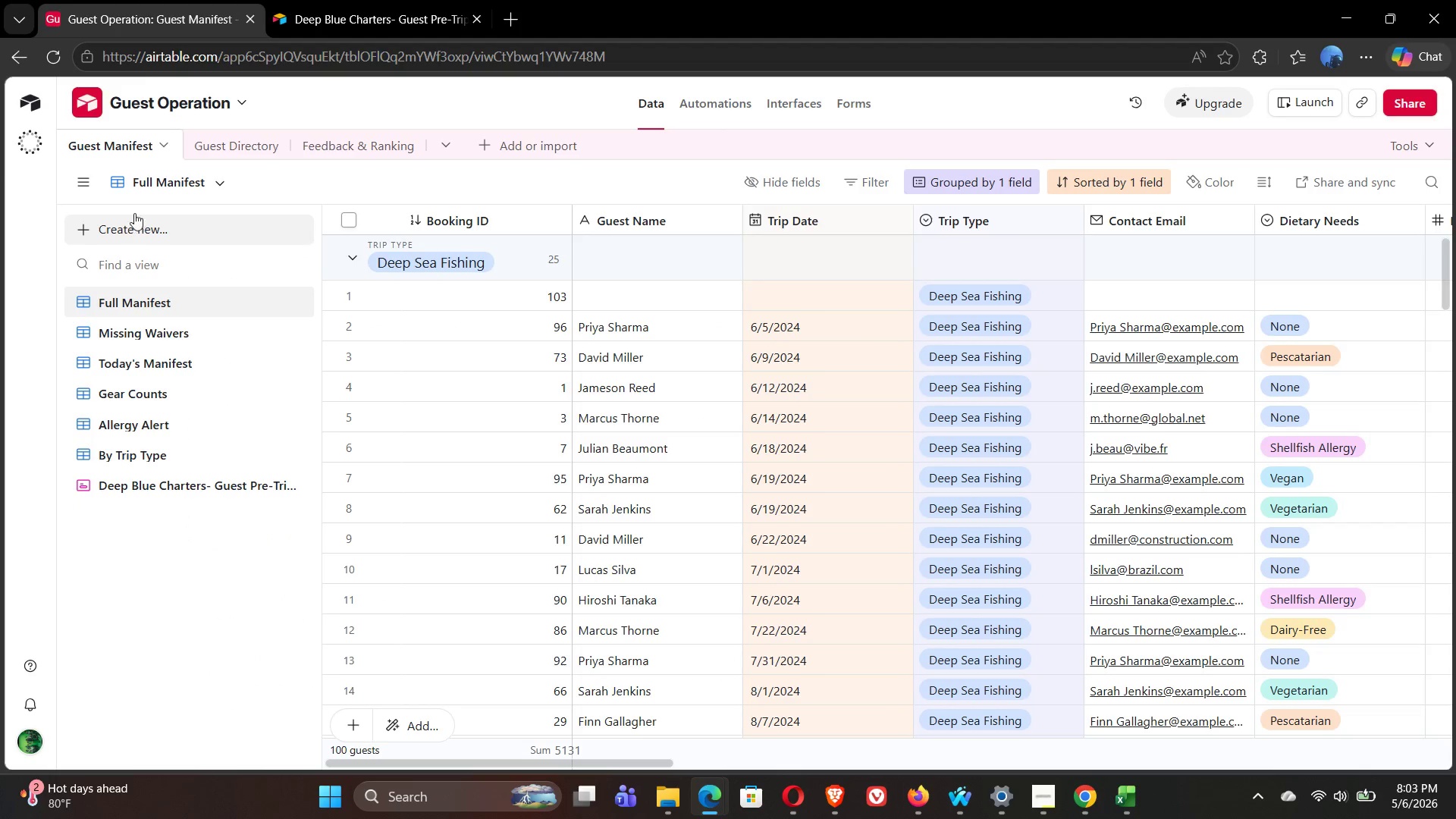 
mouse_move([172, 182])
 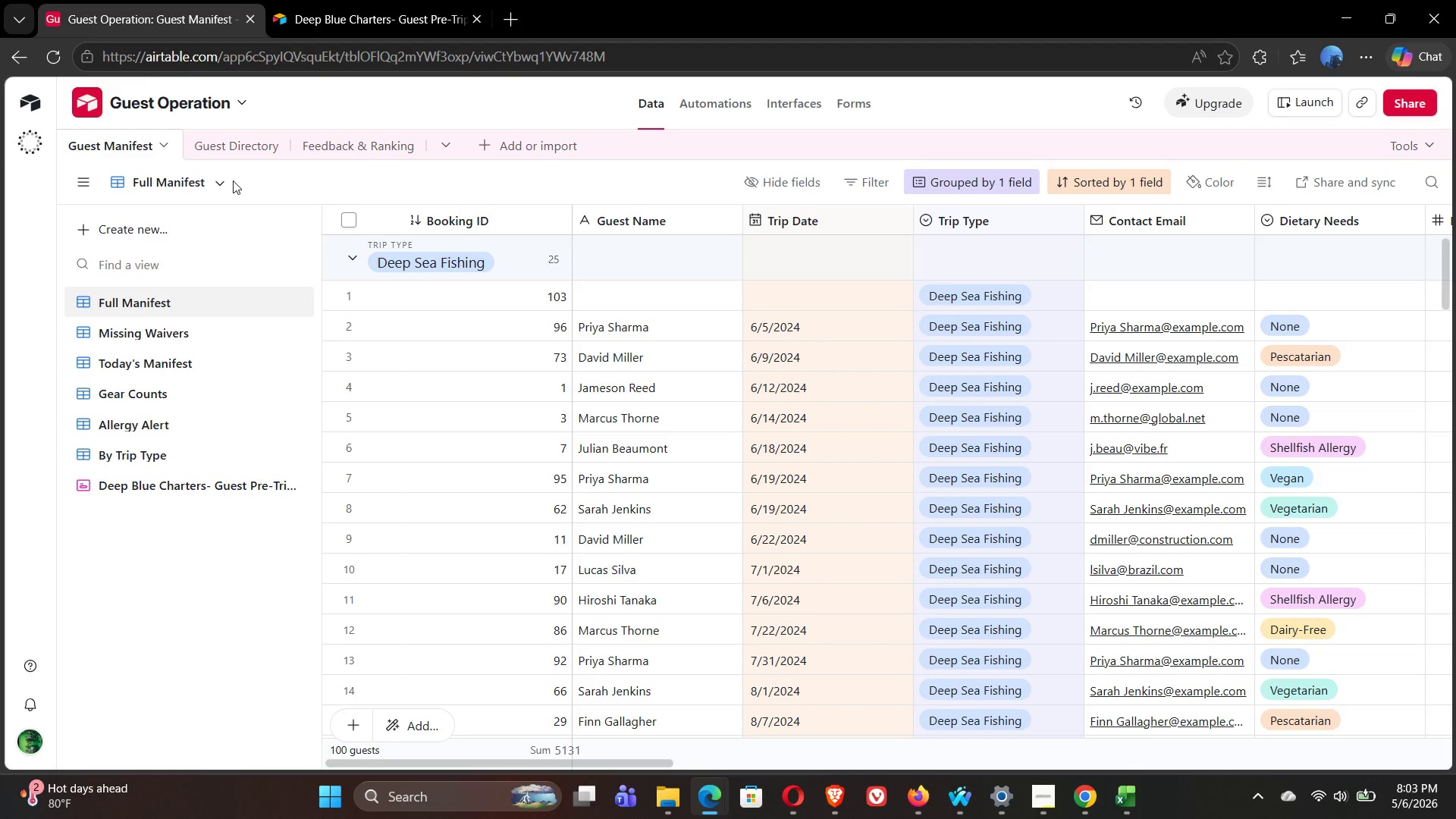 
wait(5.22)
 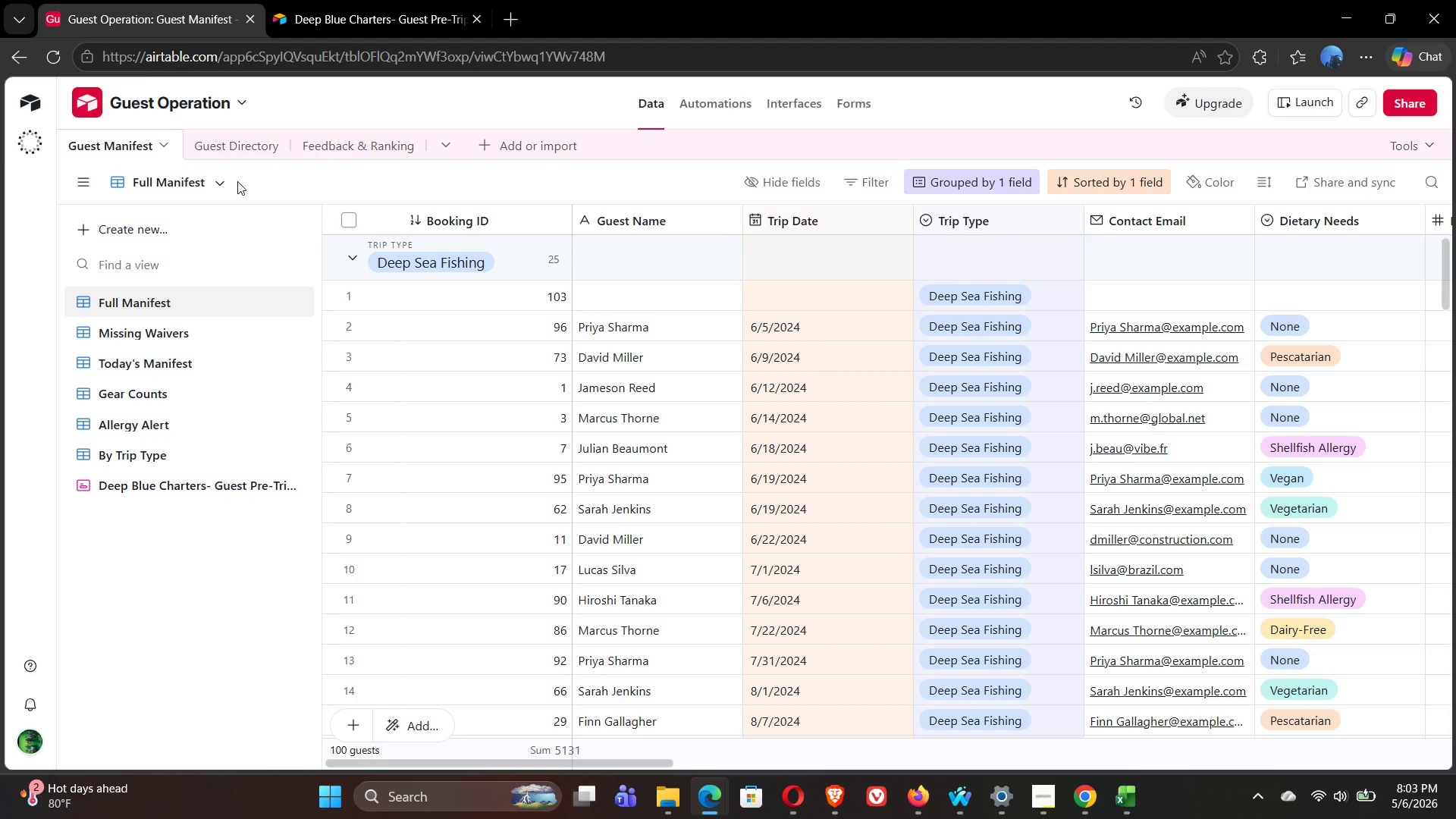 
left_click([124, 146])
 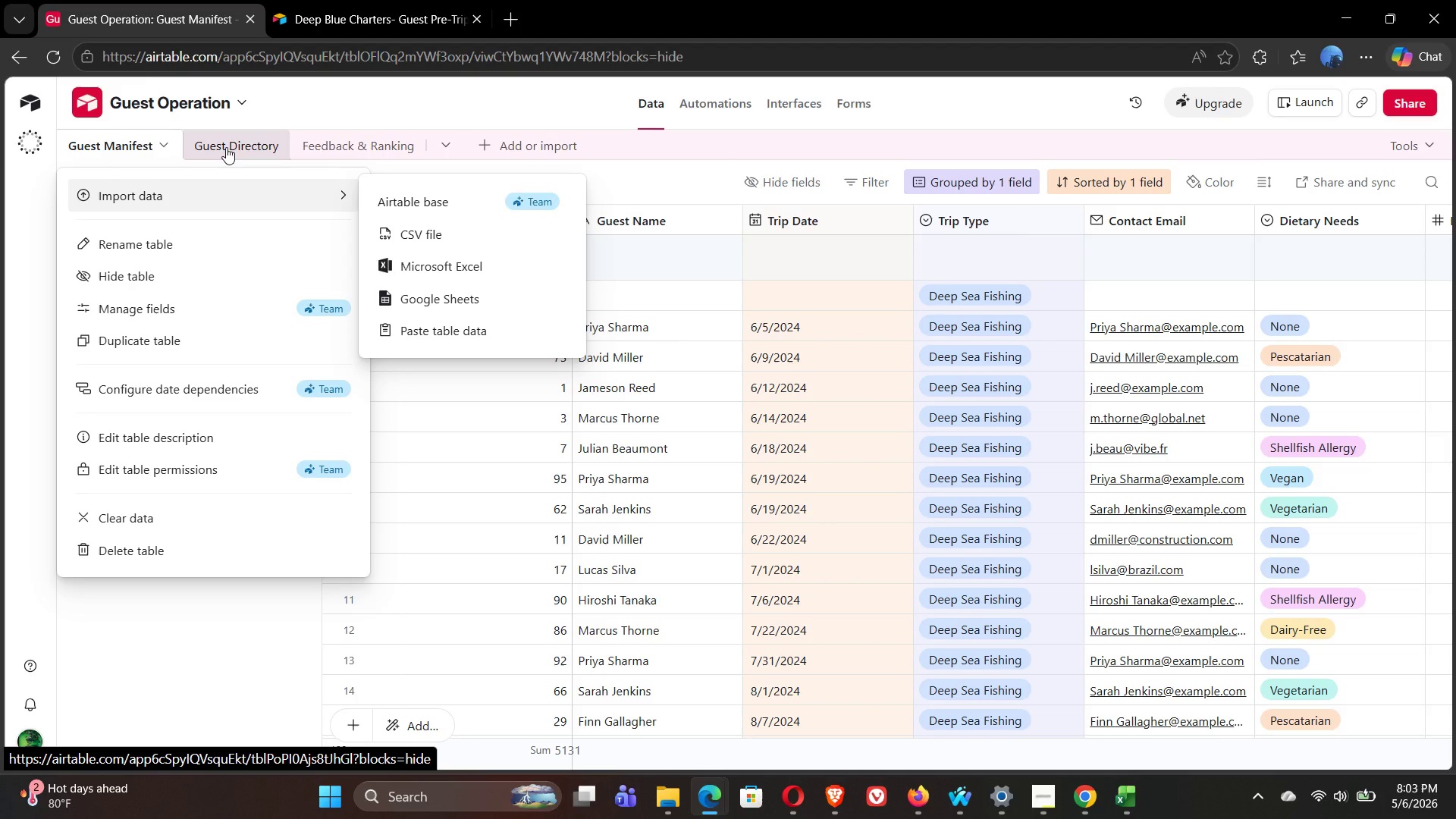 
left_click([356, 110])
 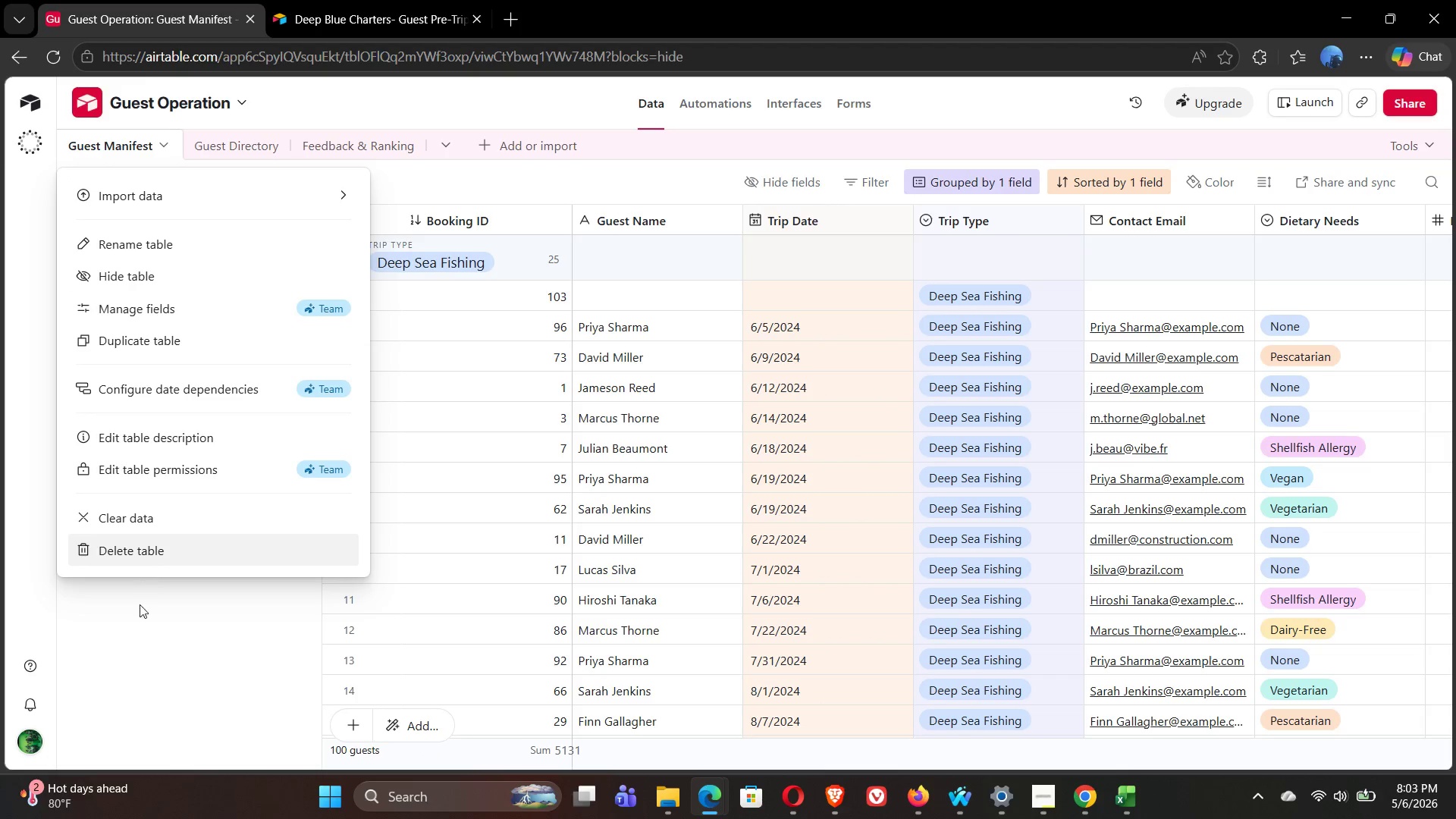 
left_click([140, 621])
 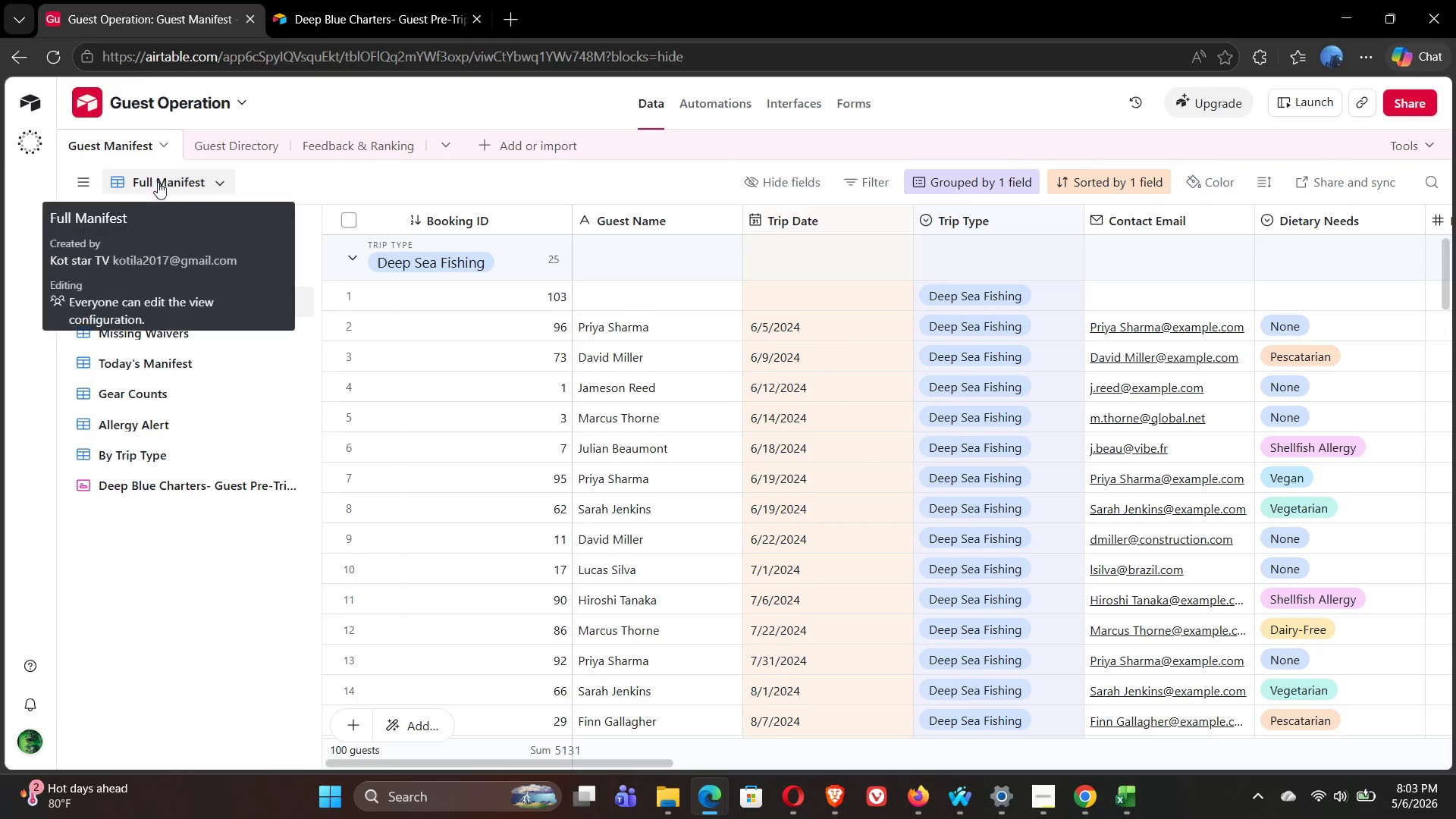 
left_click([158, 183])
 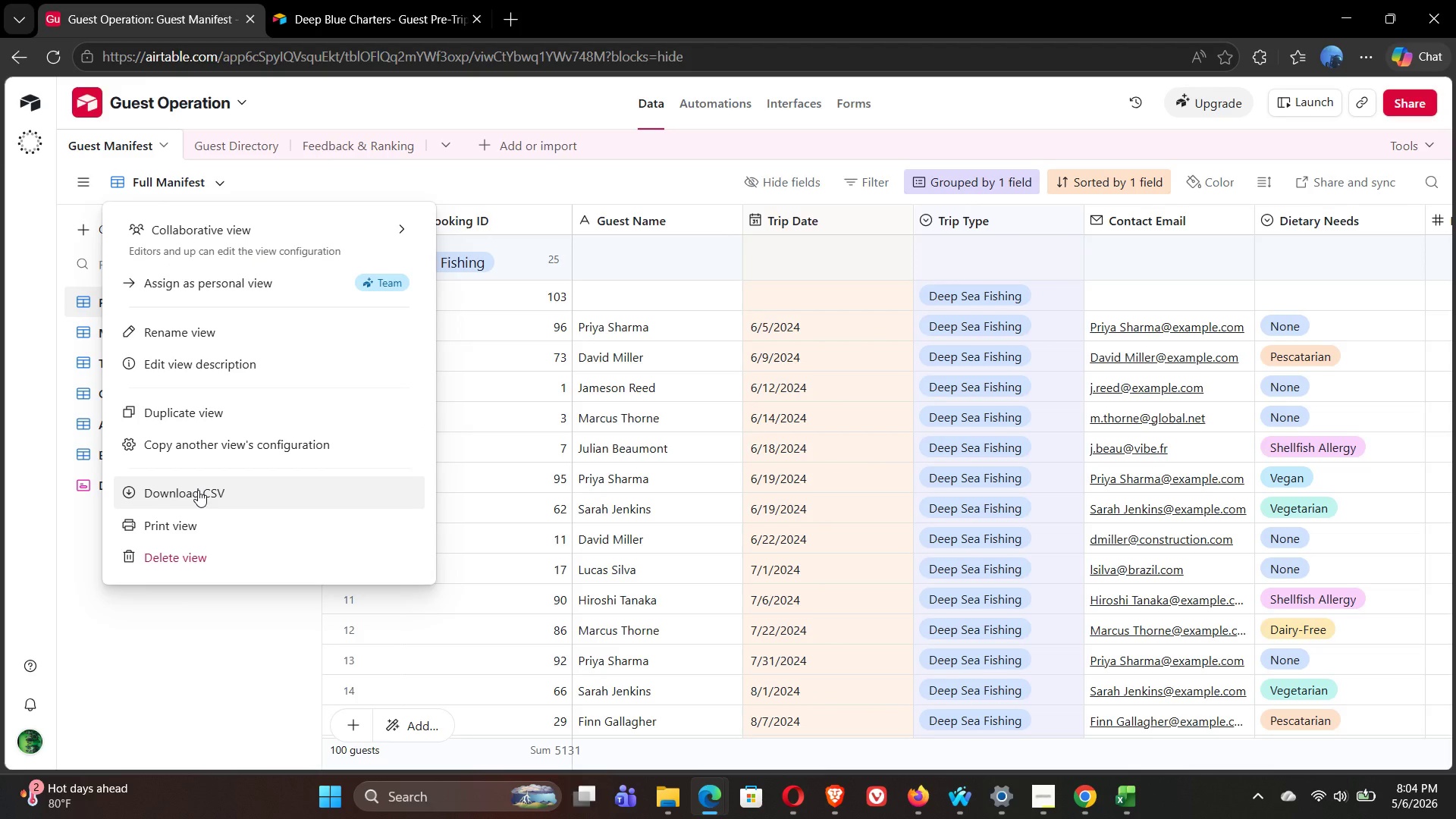 
wait(7.14)
 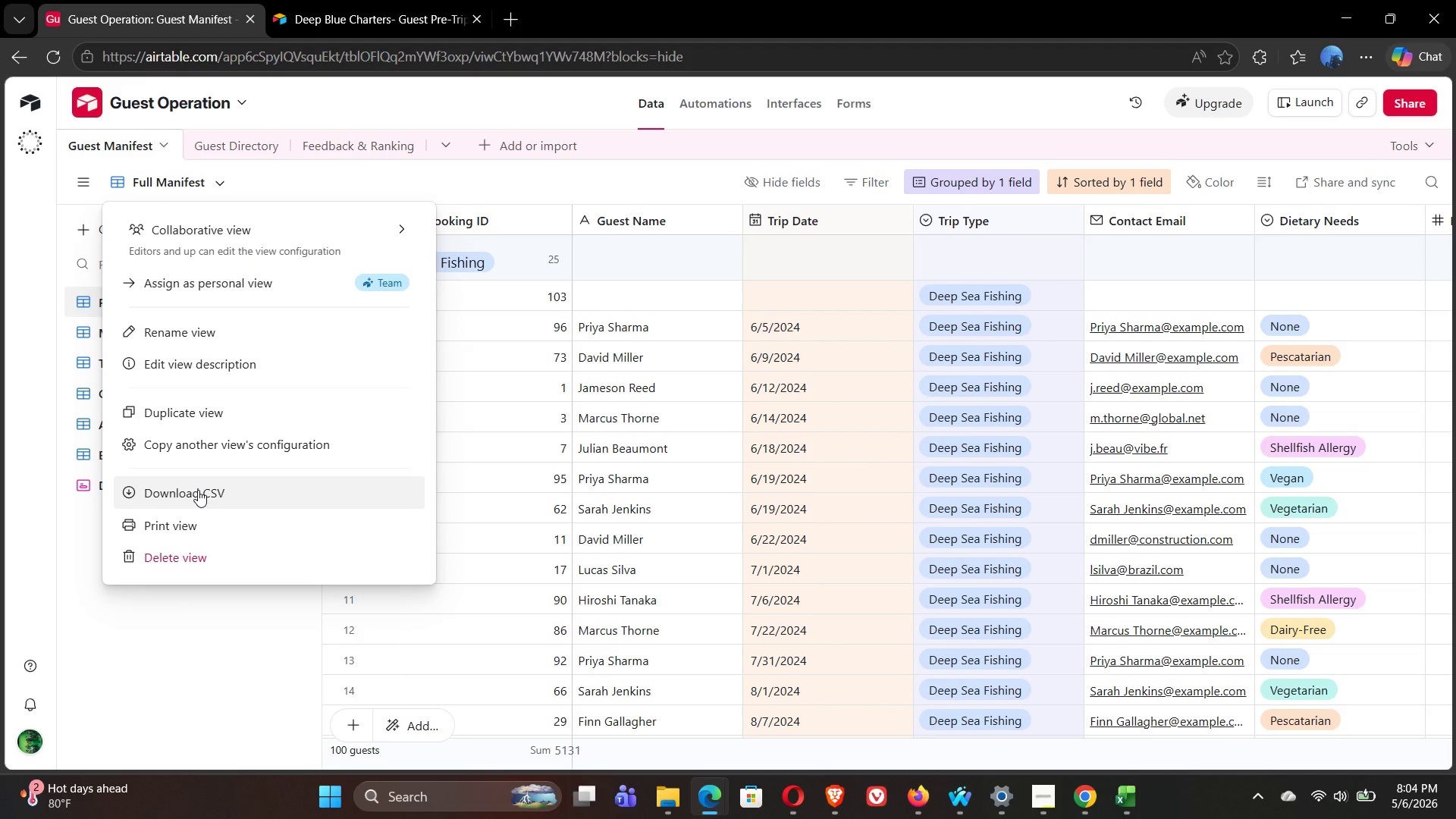 
left_click([198, 490])
 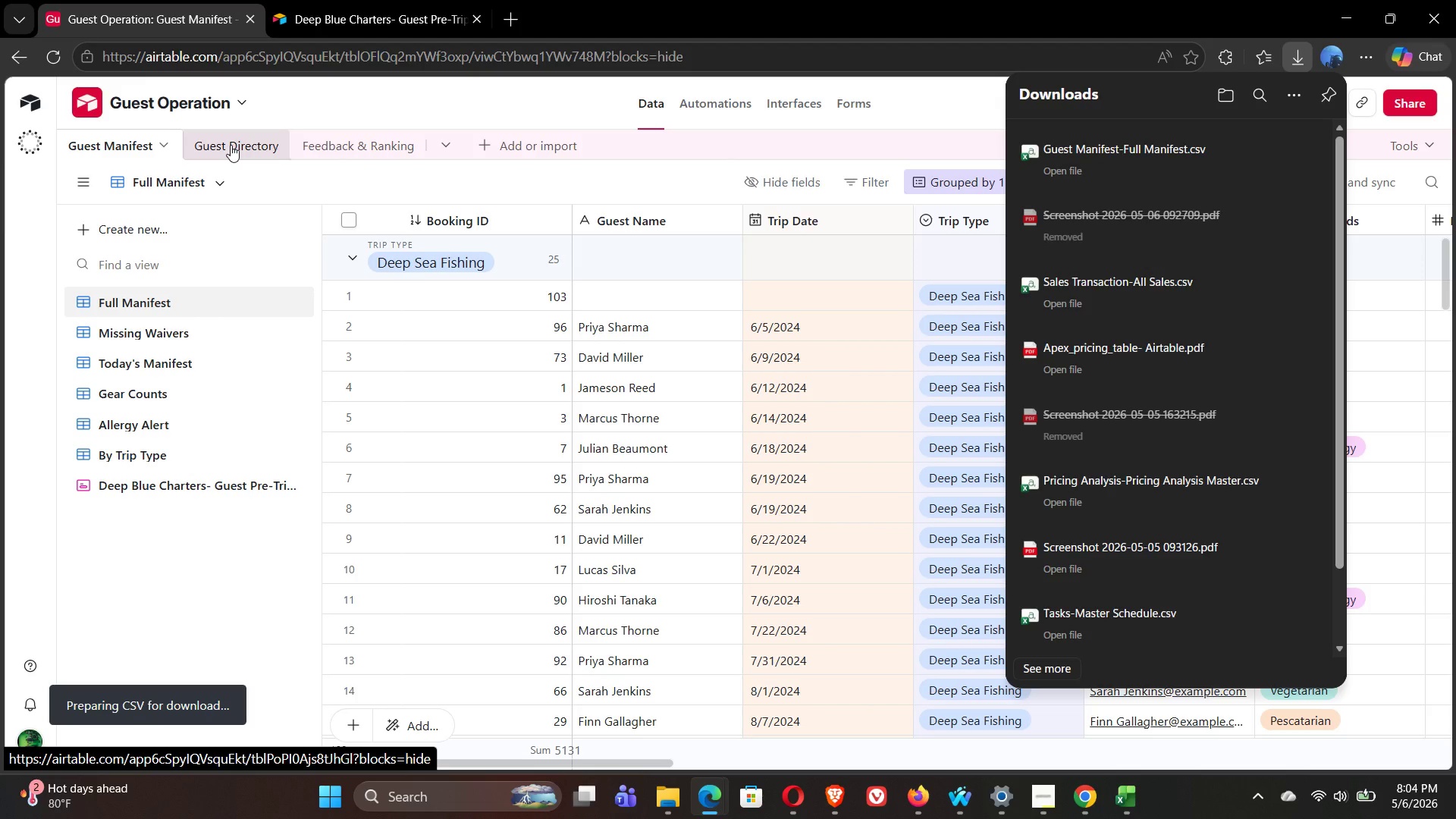 
left_click([231, 145])
 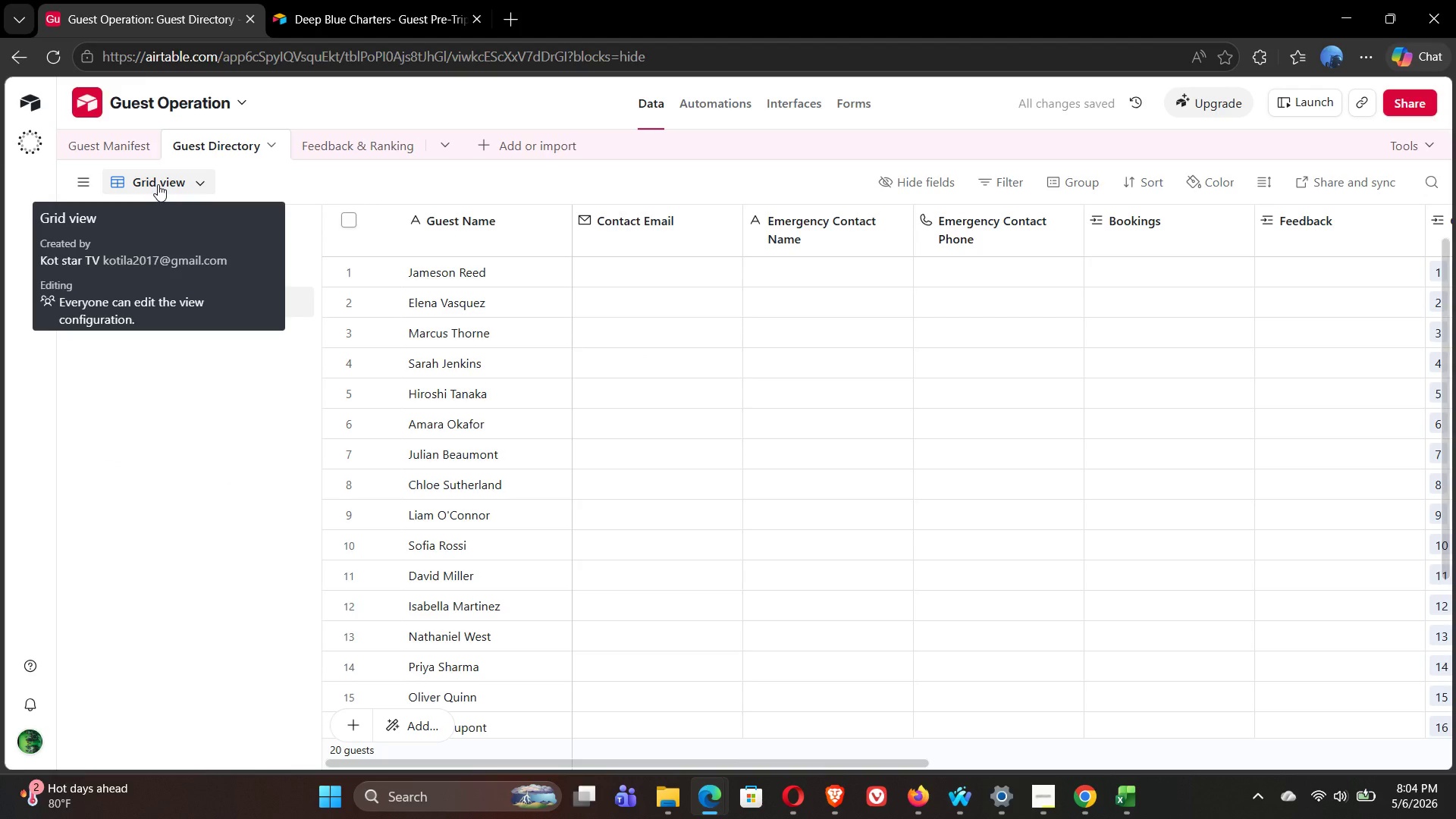 
wait(7.73)
 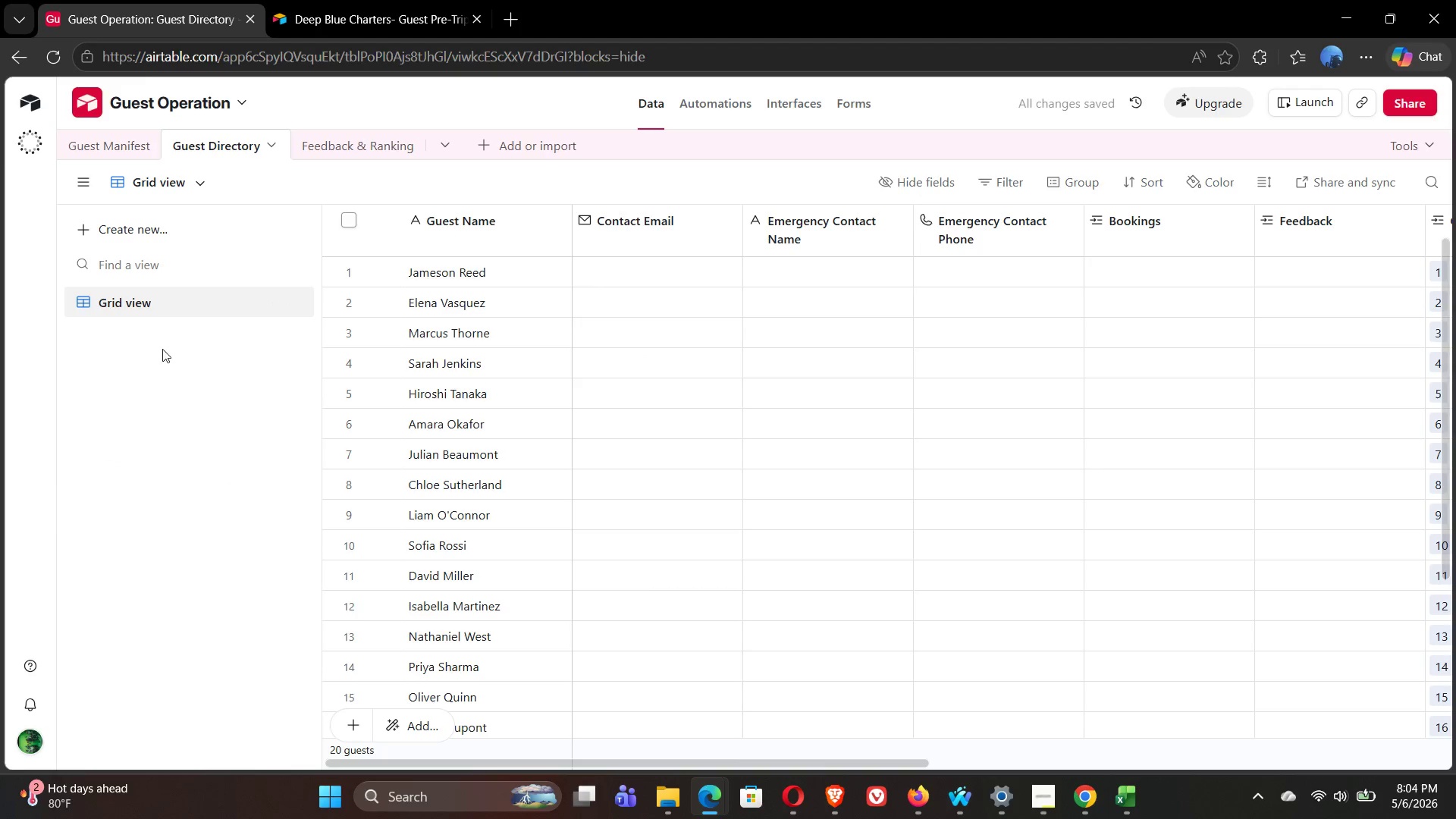 
double_click([158, 184])
 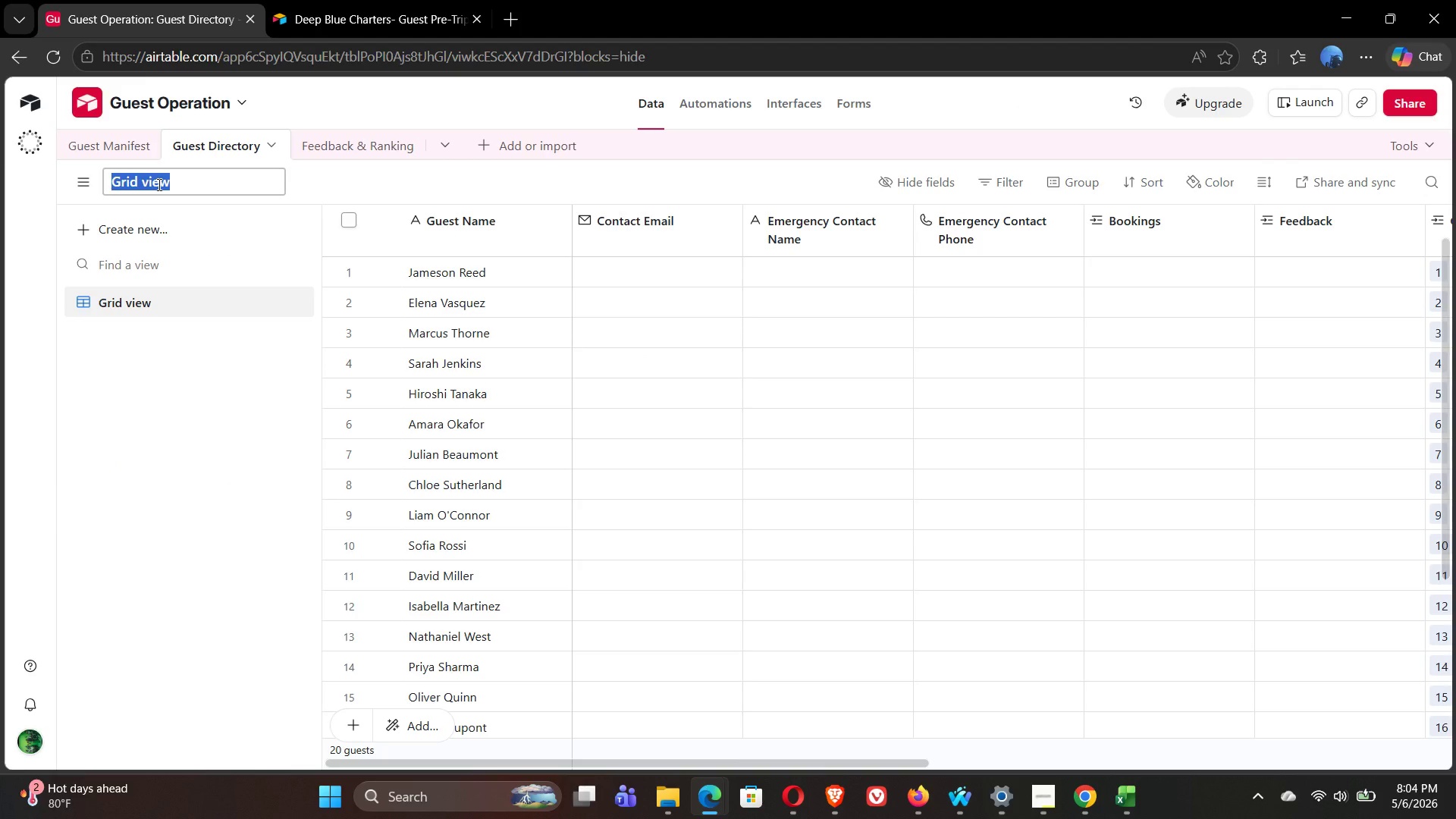 
type(Guest DIrectory)
 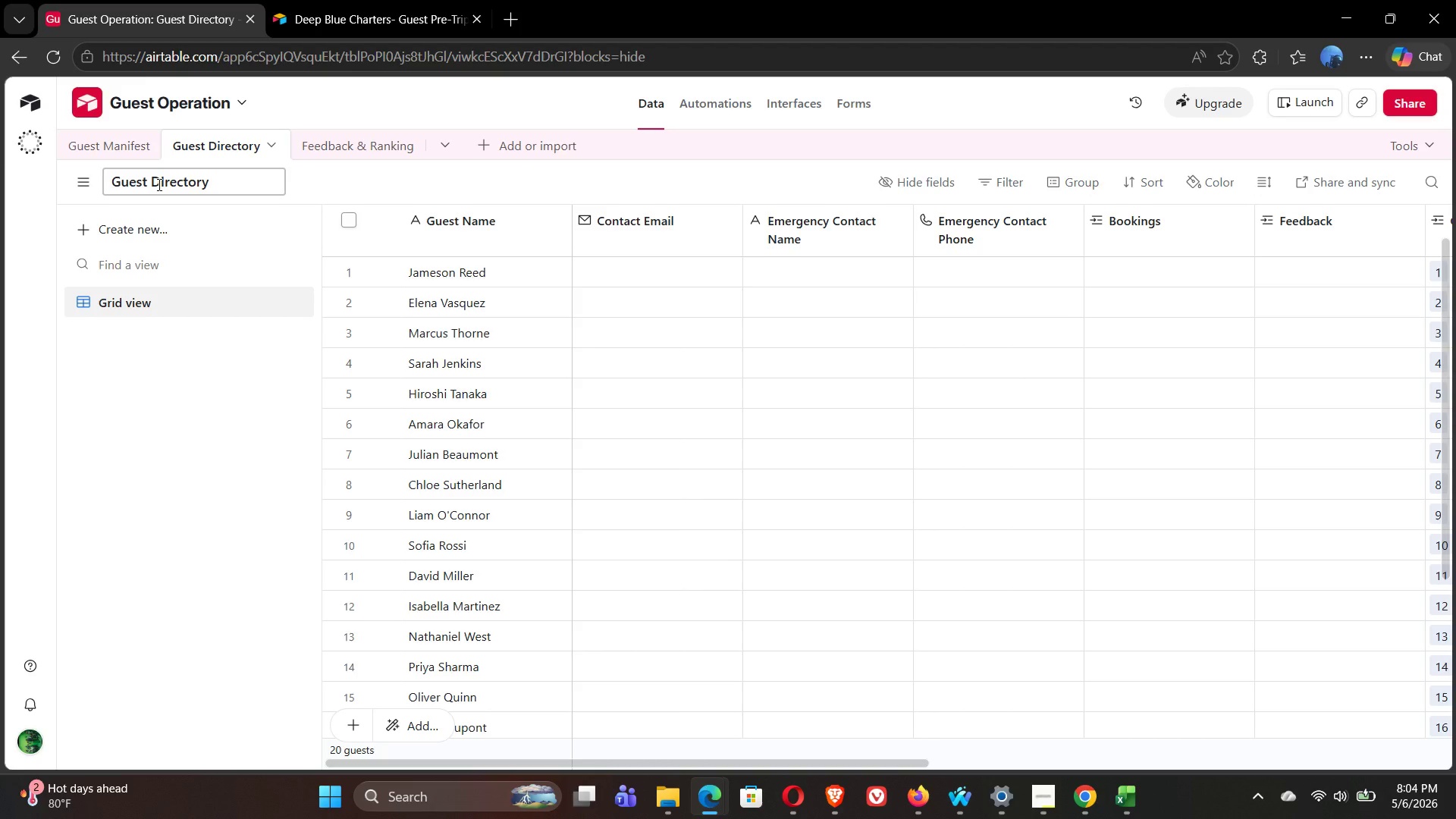 
key(Enter)
 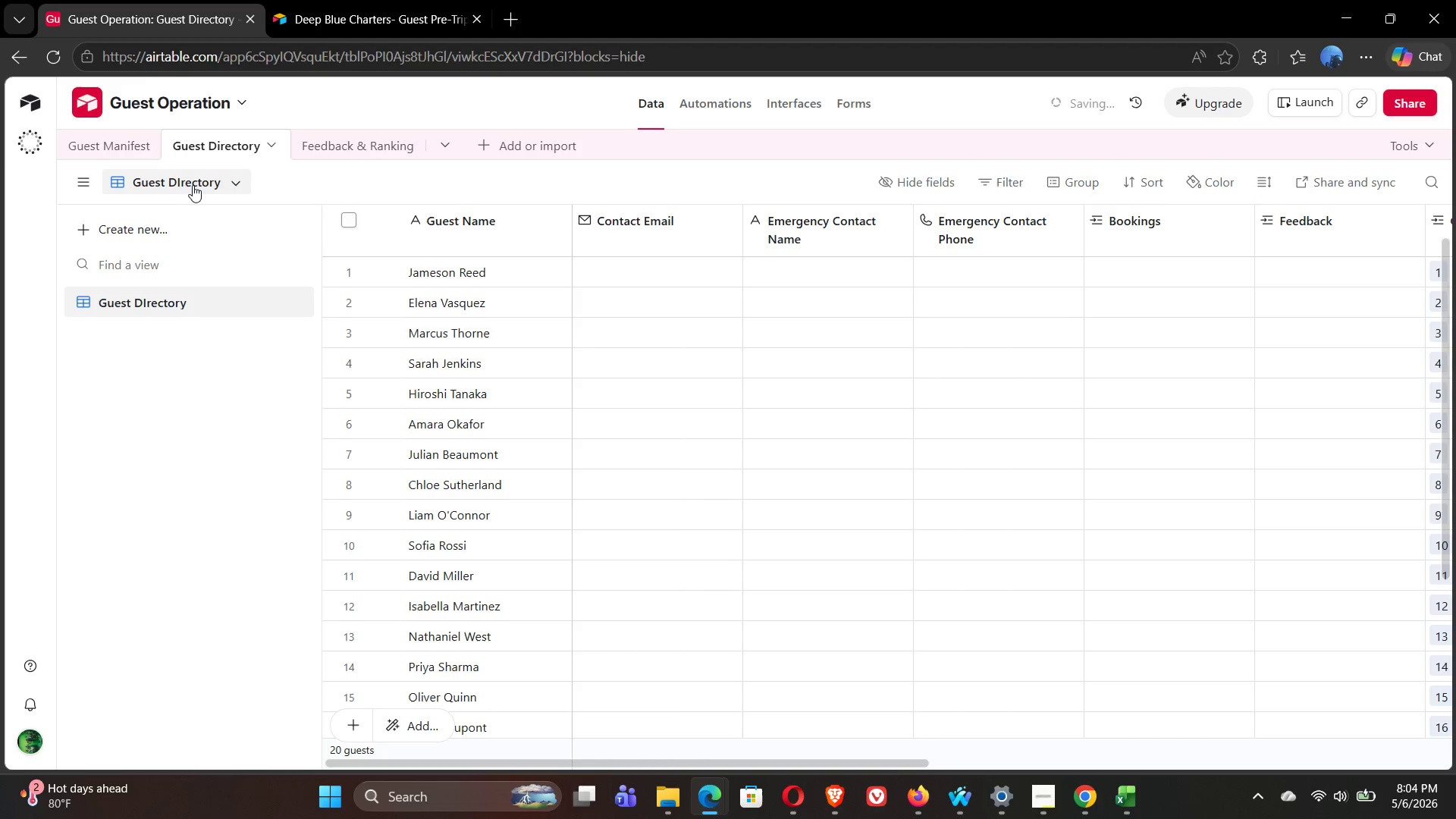 
left_click([180, 181])
 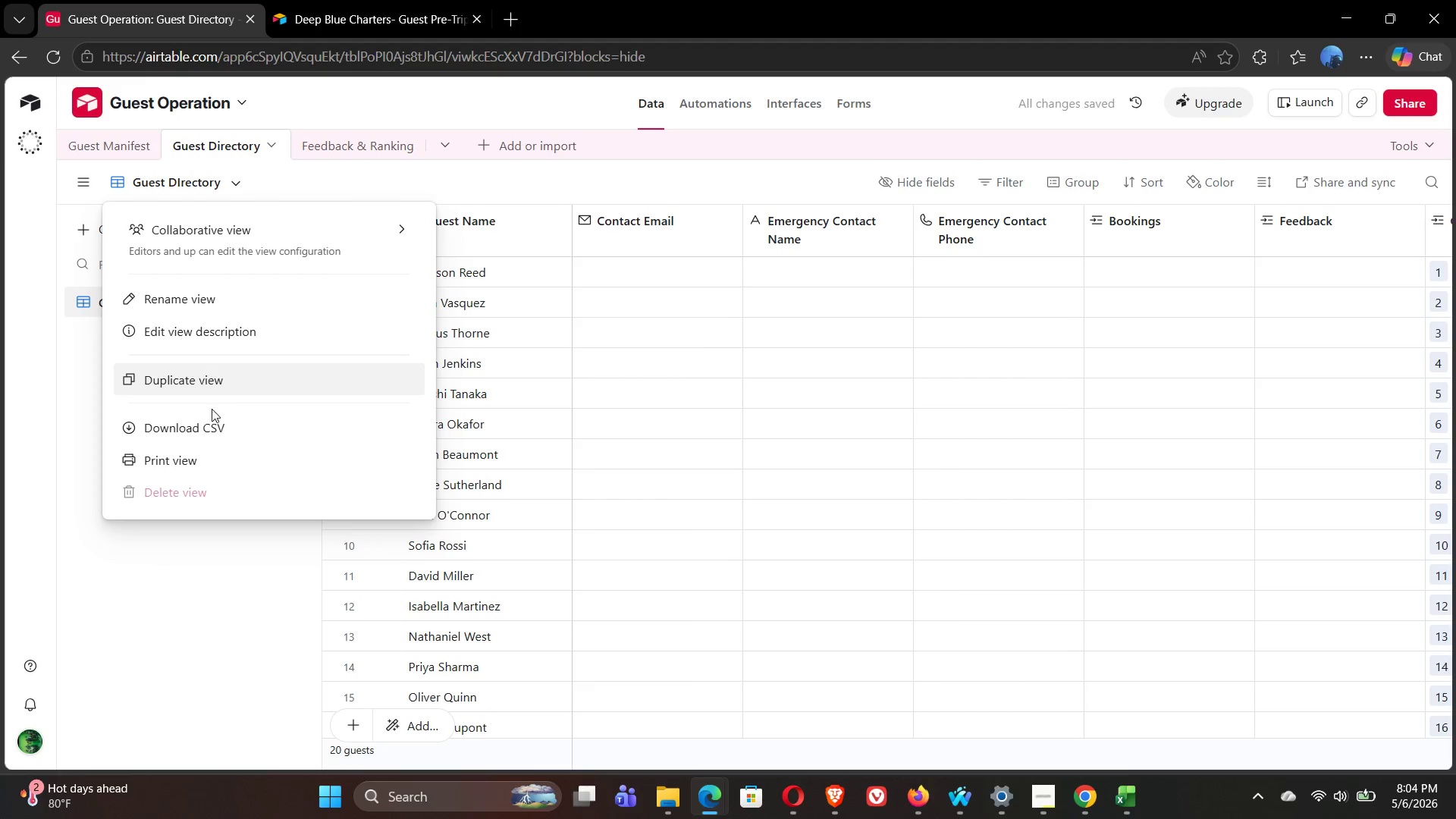 
left_click([207, 422])
 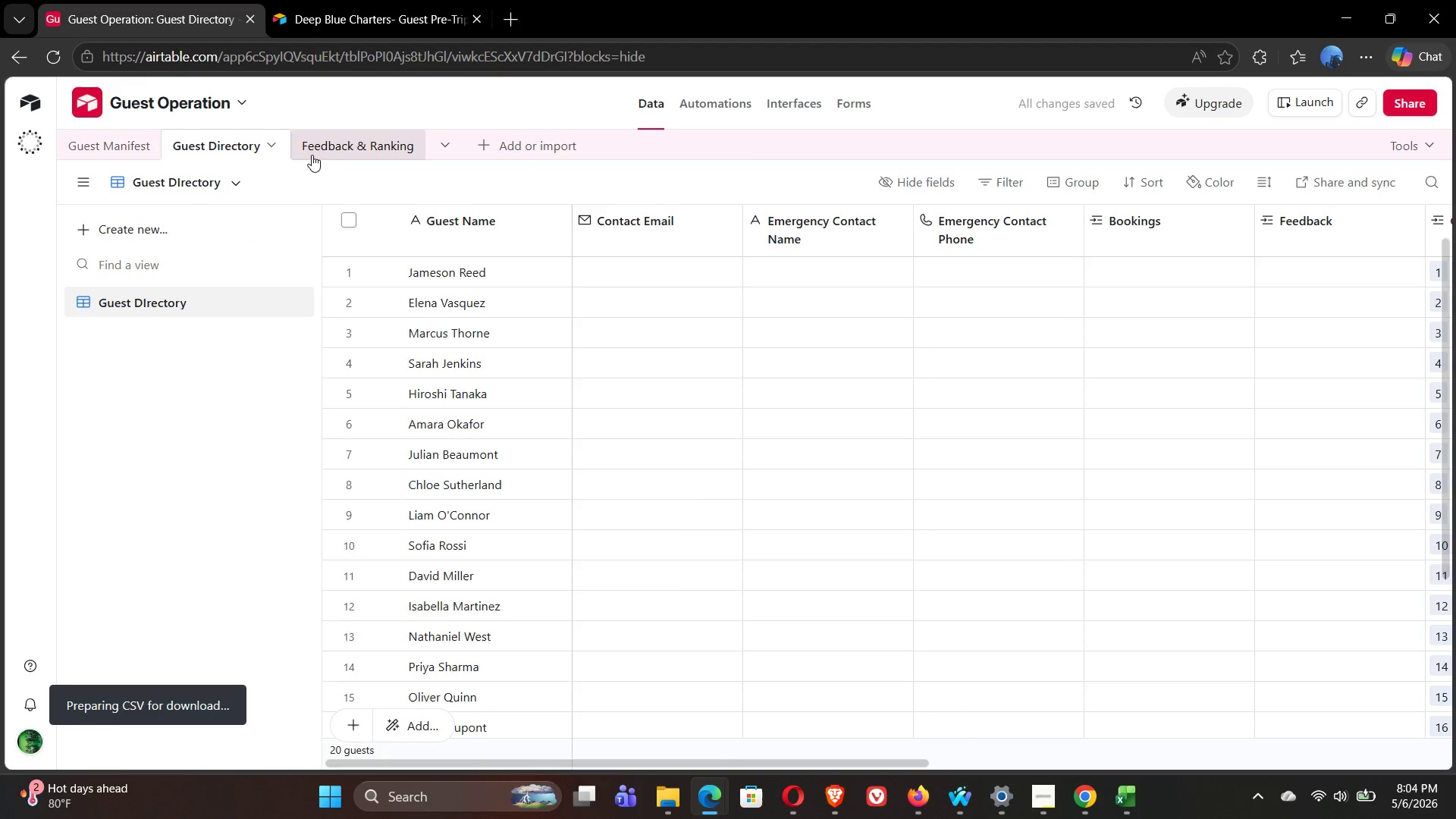 
left_click([335, 149])
 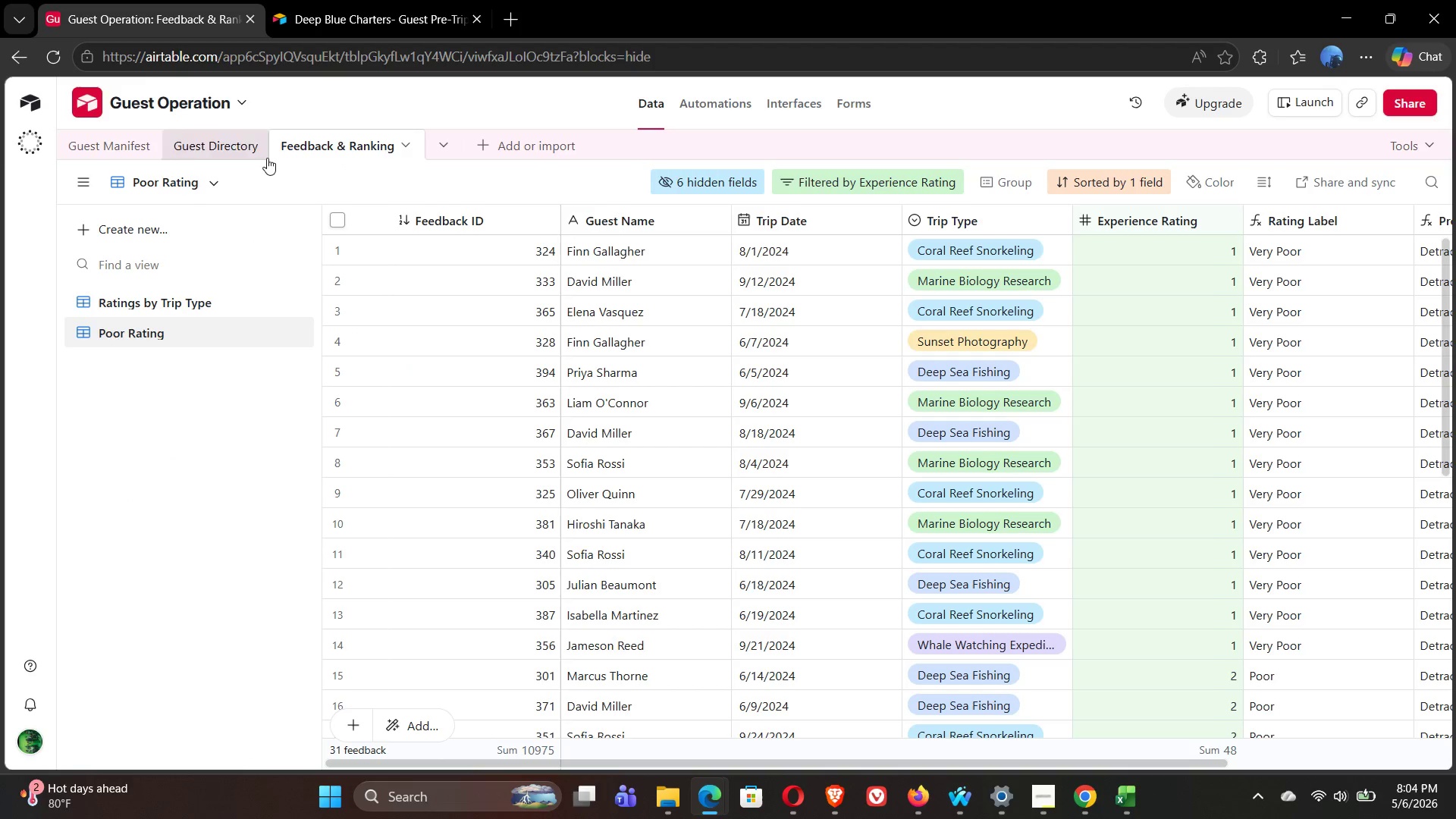 
double_click([172, 184])
 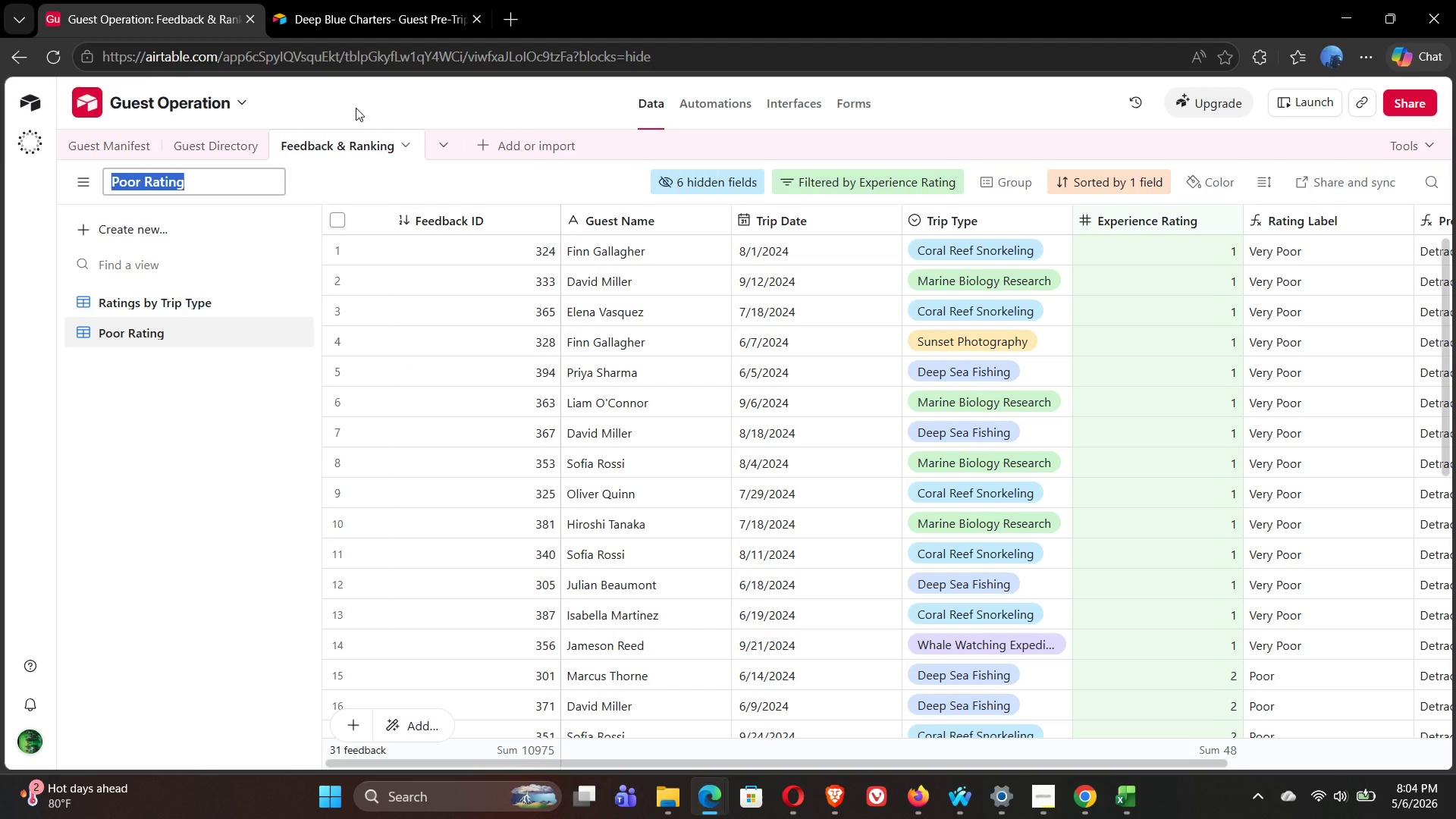 
wait(5.86)
 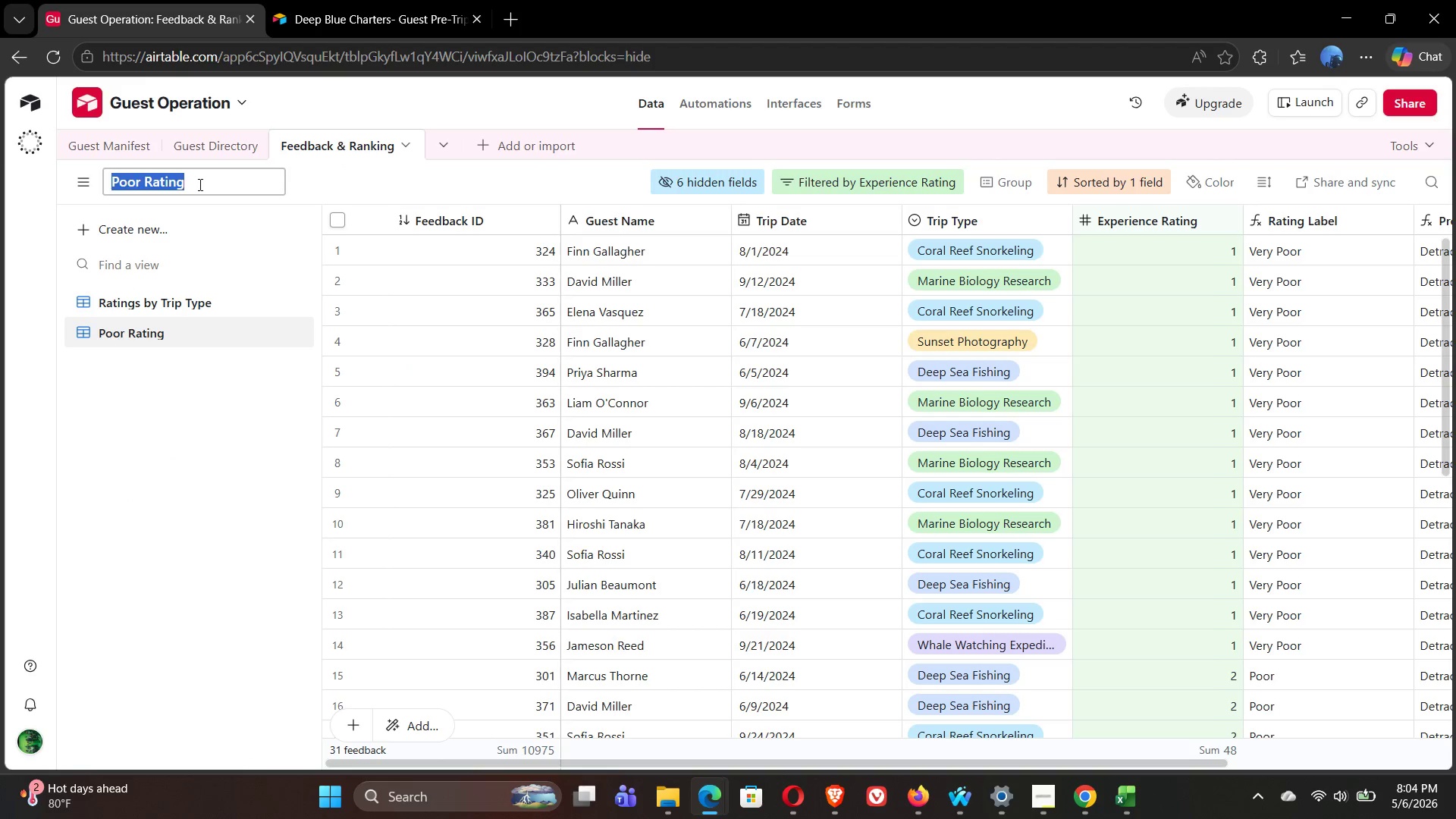 
left_click([191, 407])
 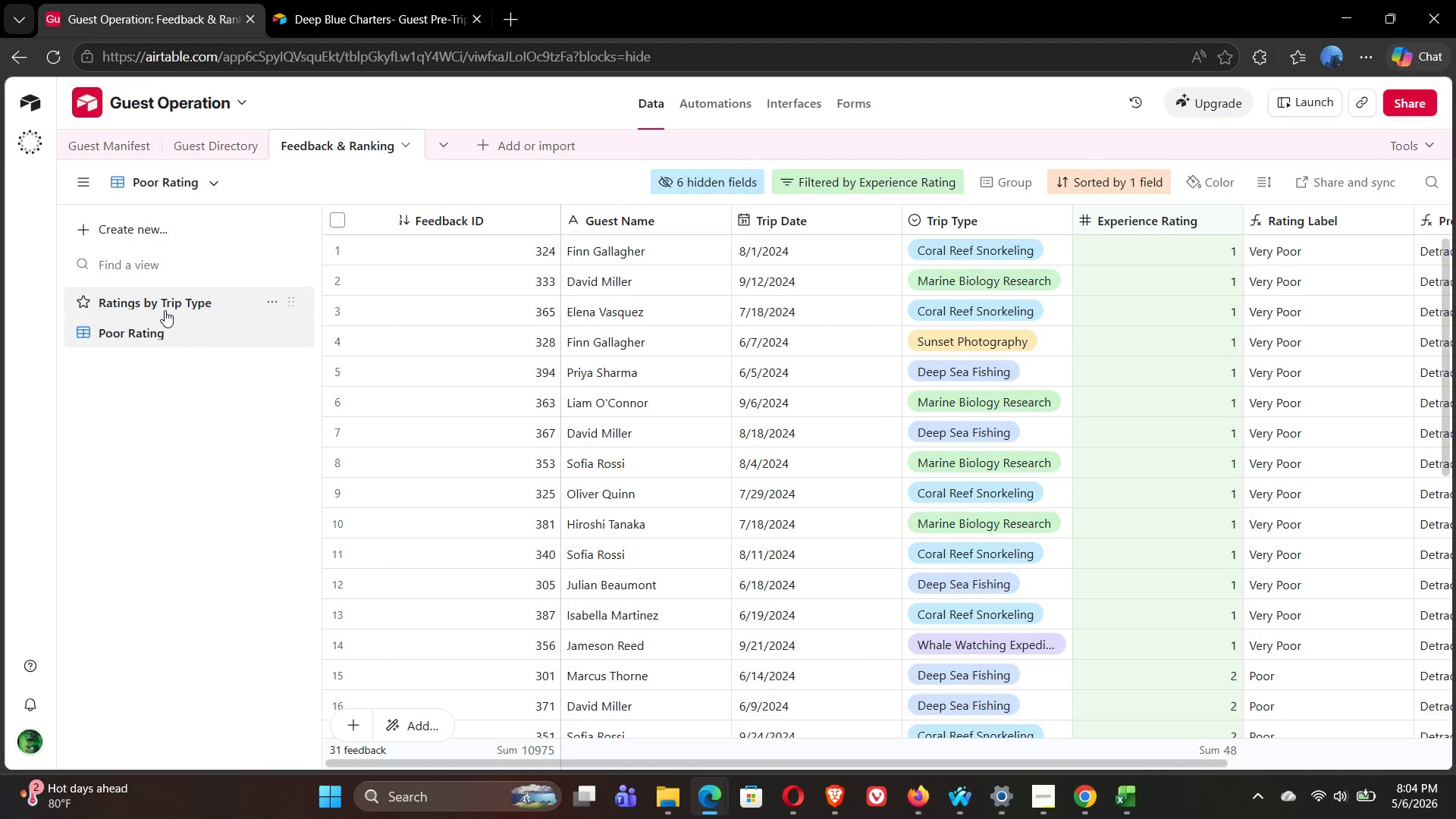 
left_click([163, 309])
 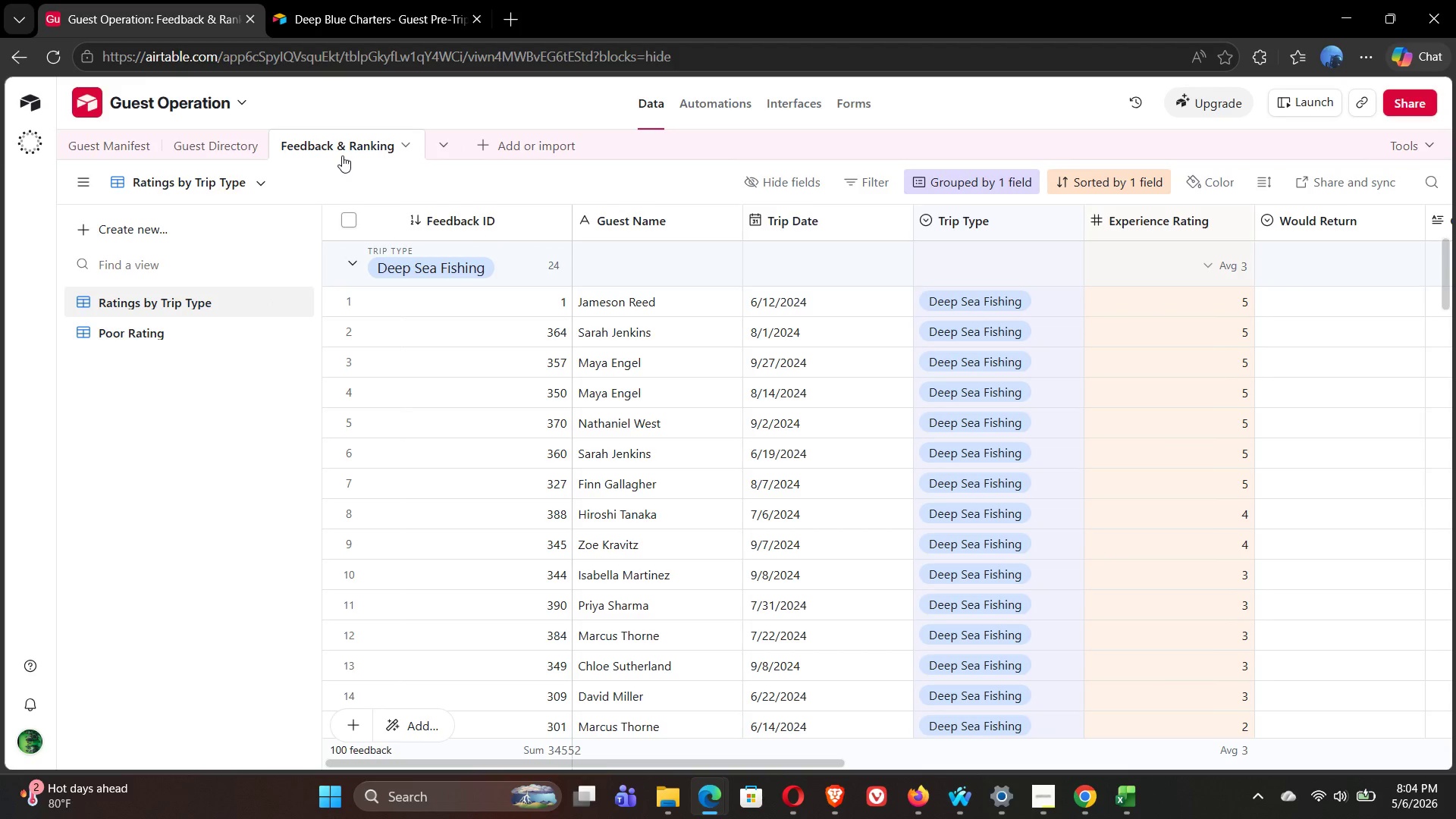 
left_click([331, 146])
 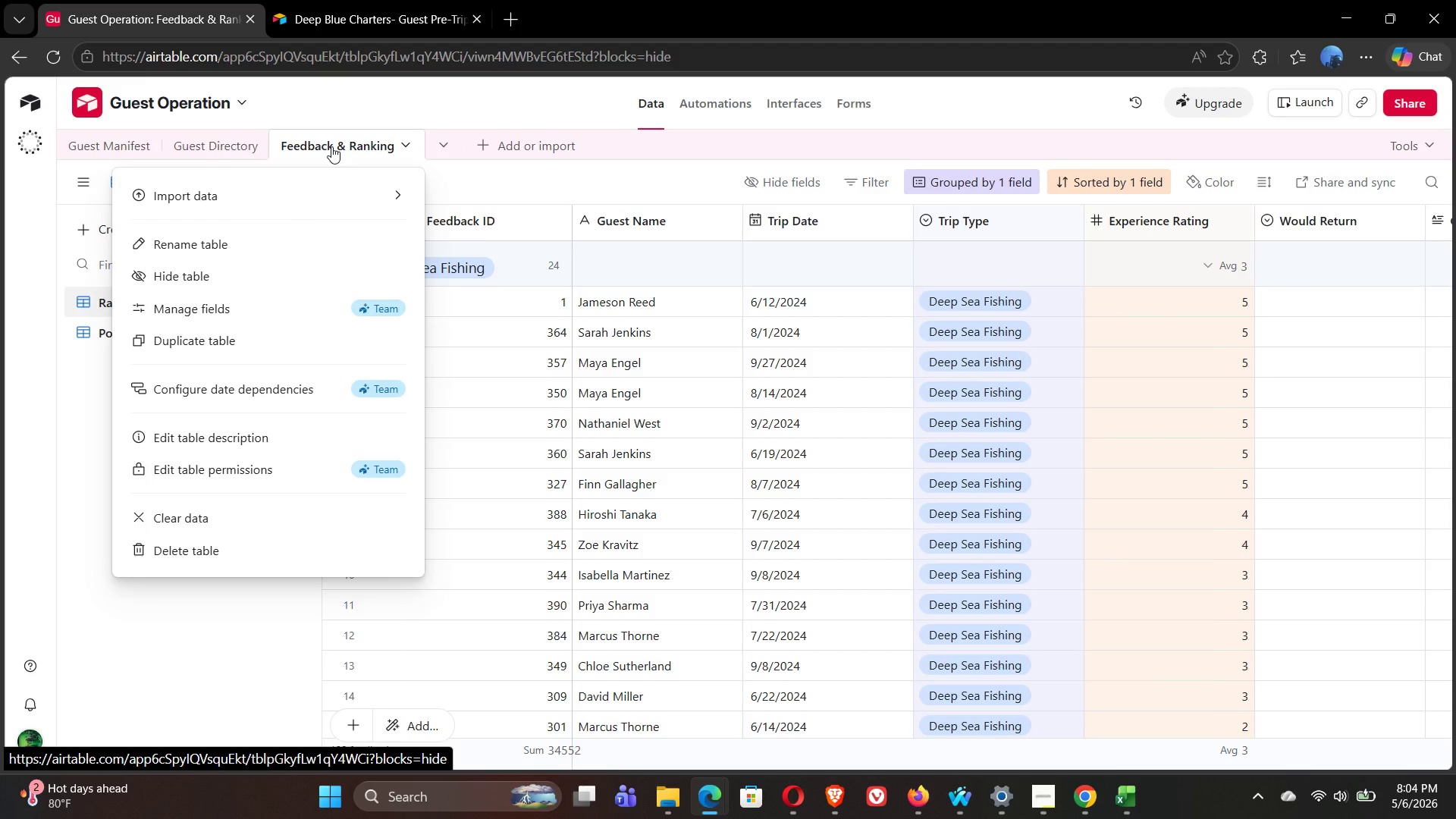 
left_click([331, 146])
 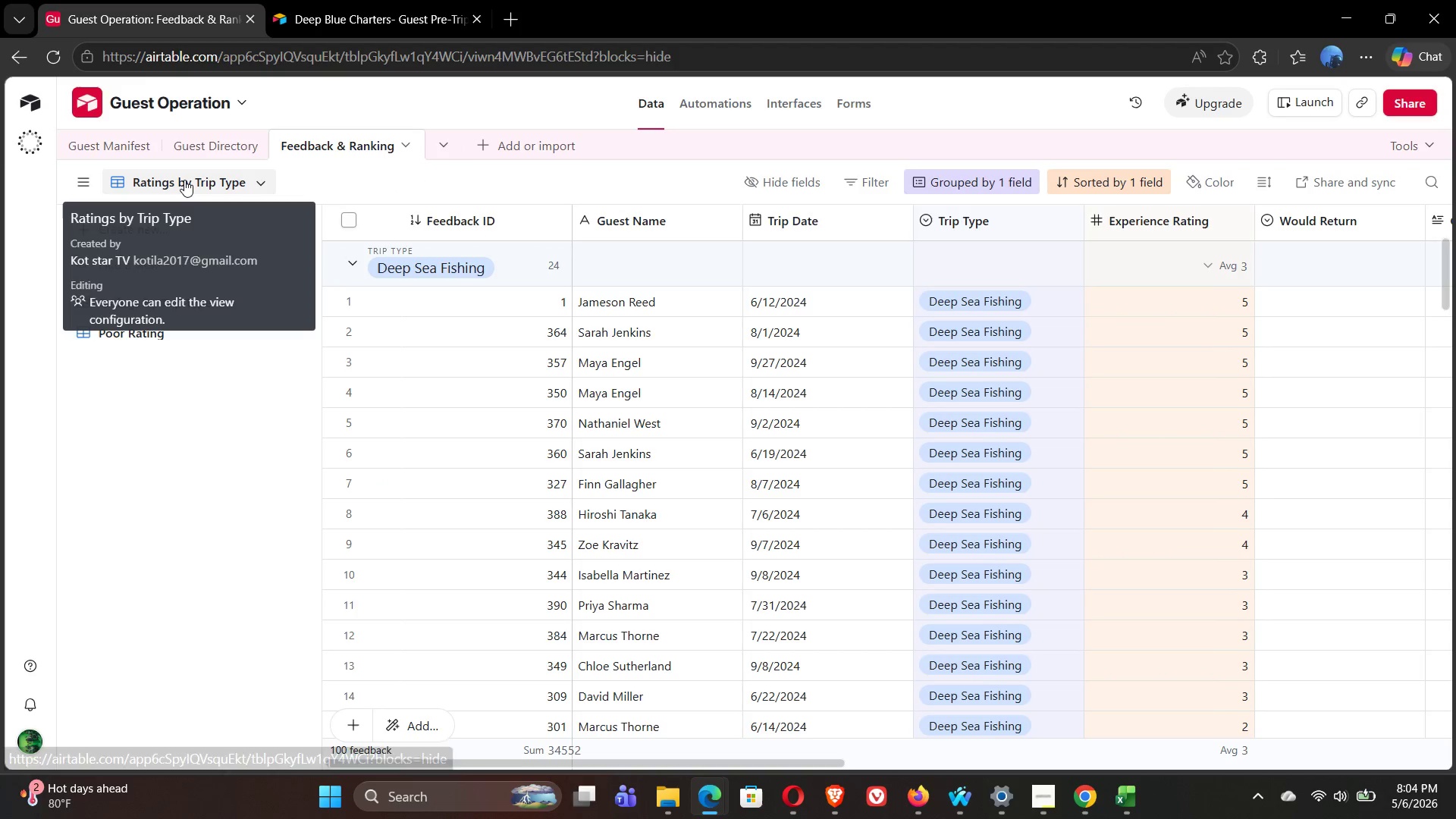 
left_click([184, 180])
 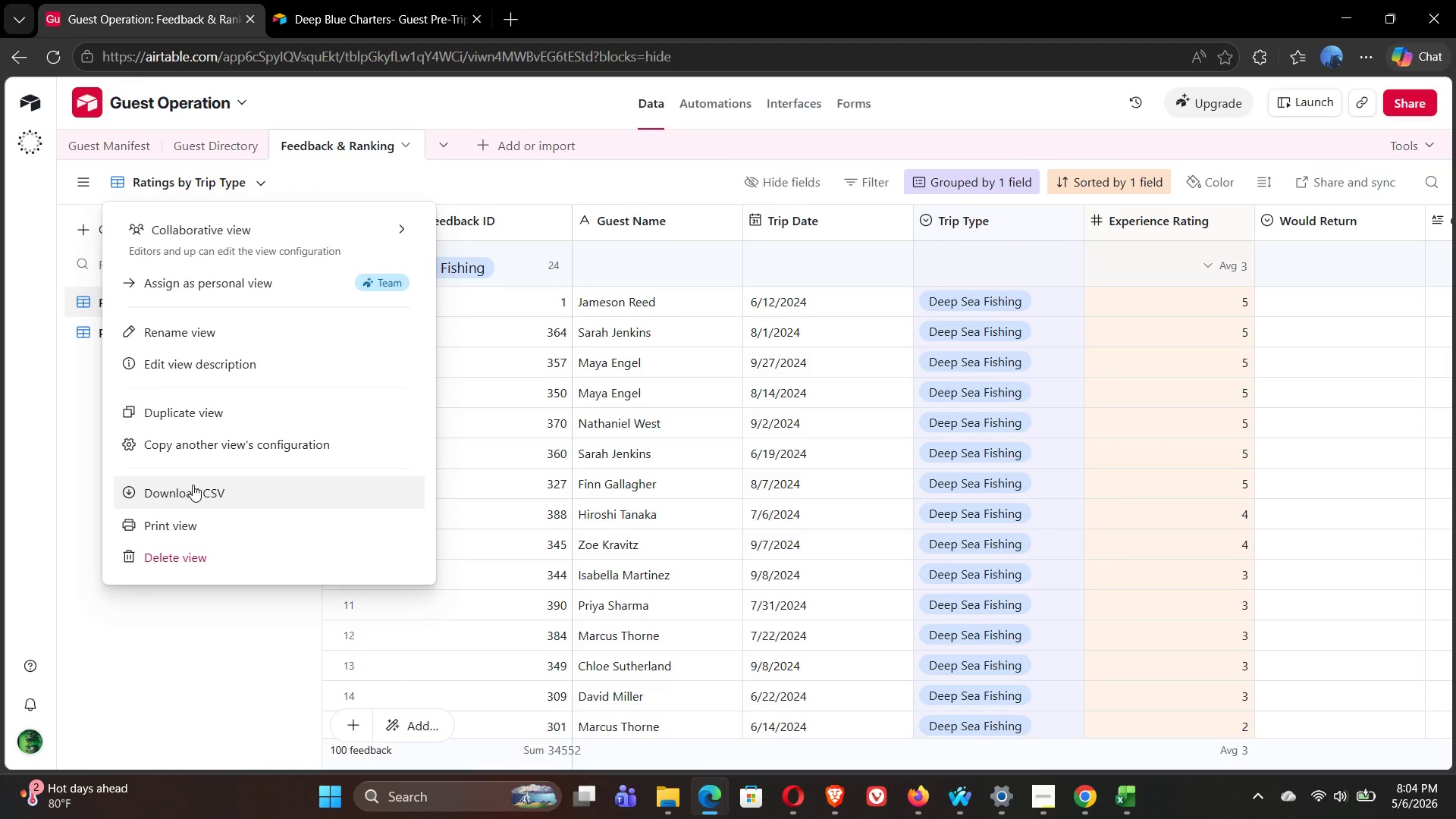 
left_click([193, 485])
 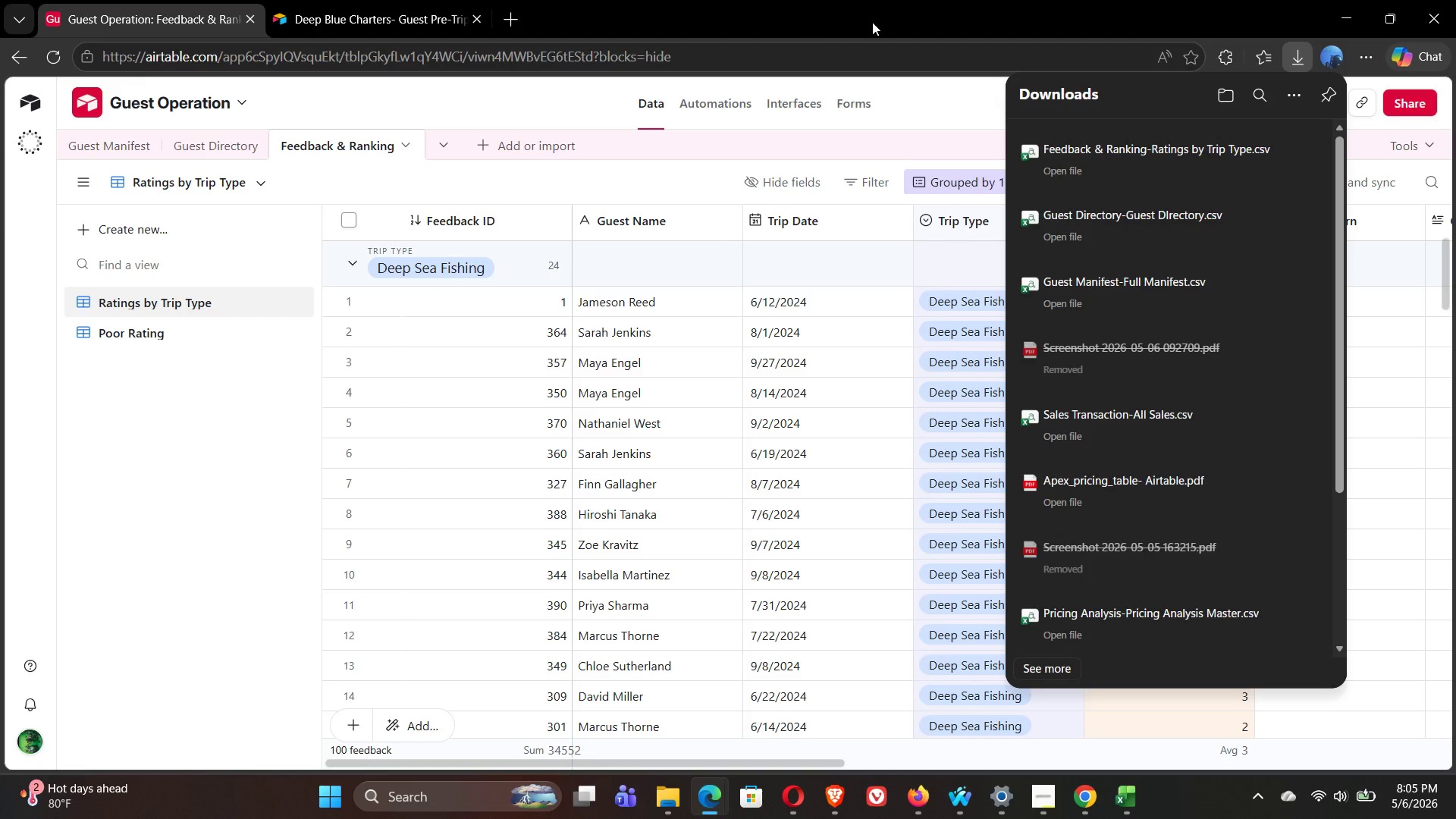 
wait(24.33)
 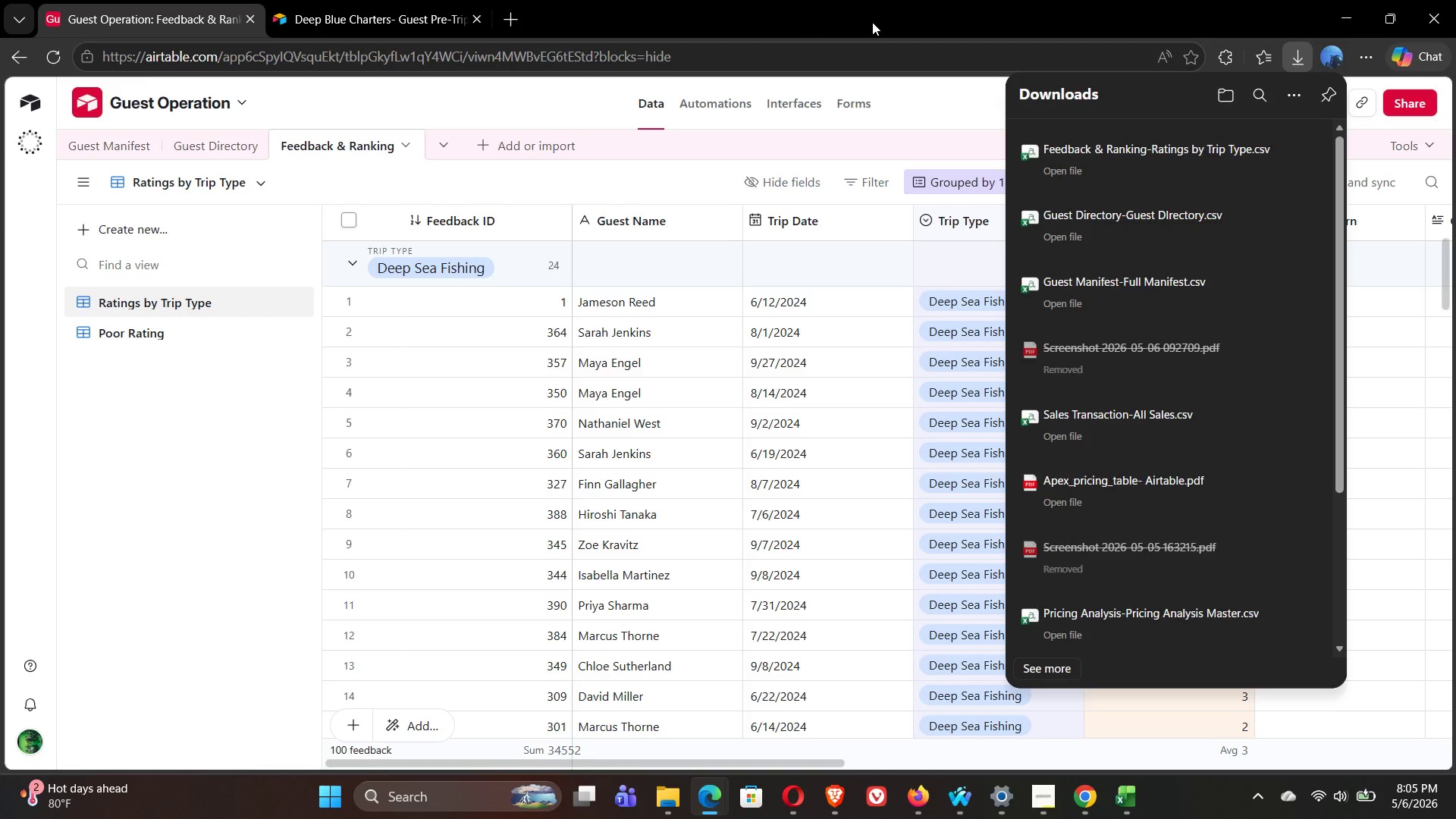 
left_click([1213, 635])
 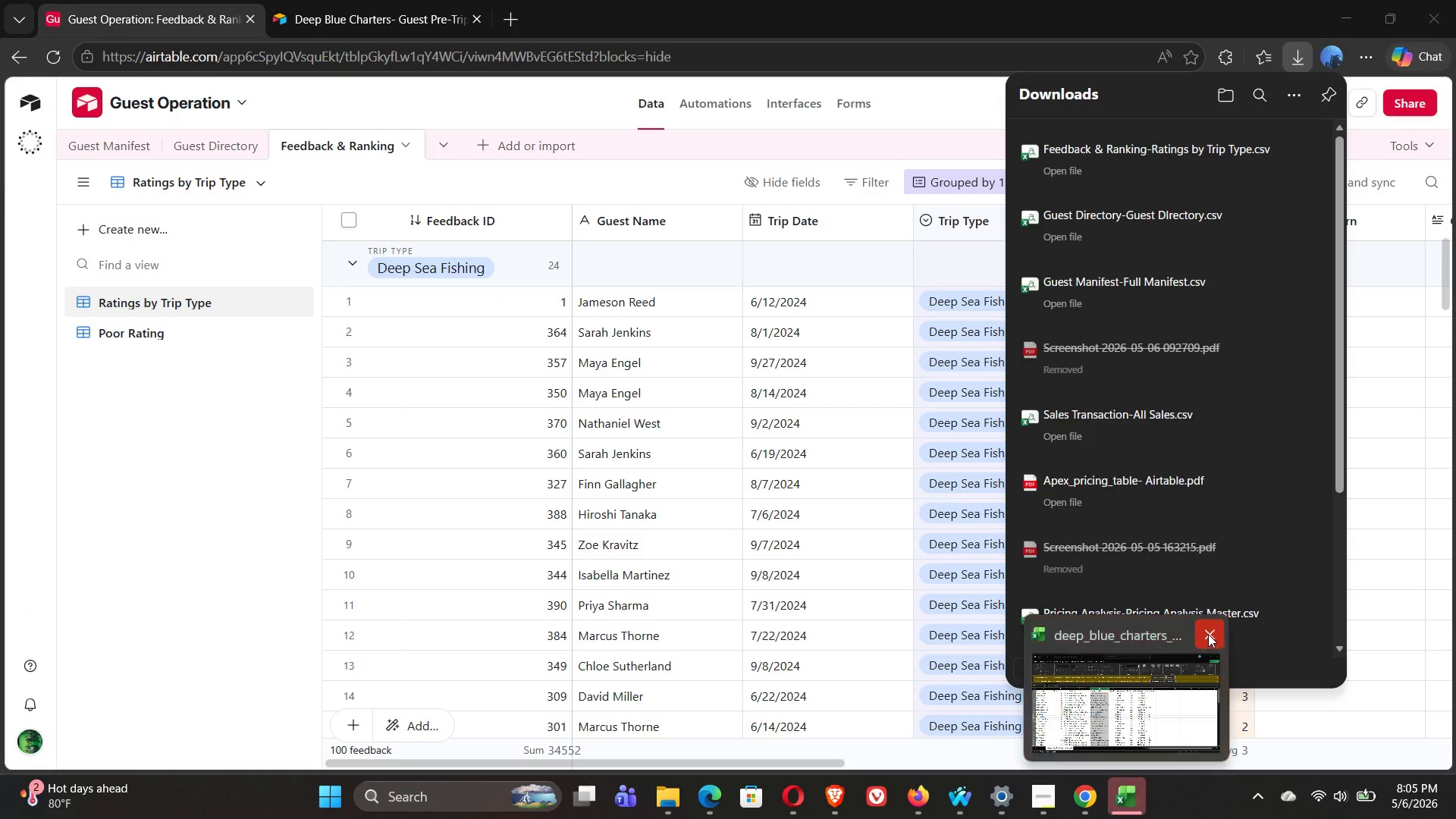 
left_click([1210, 631])
 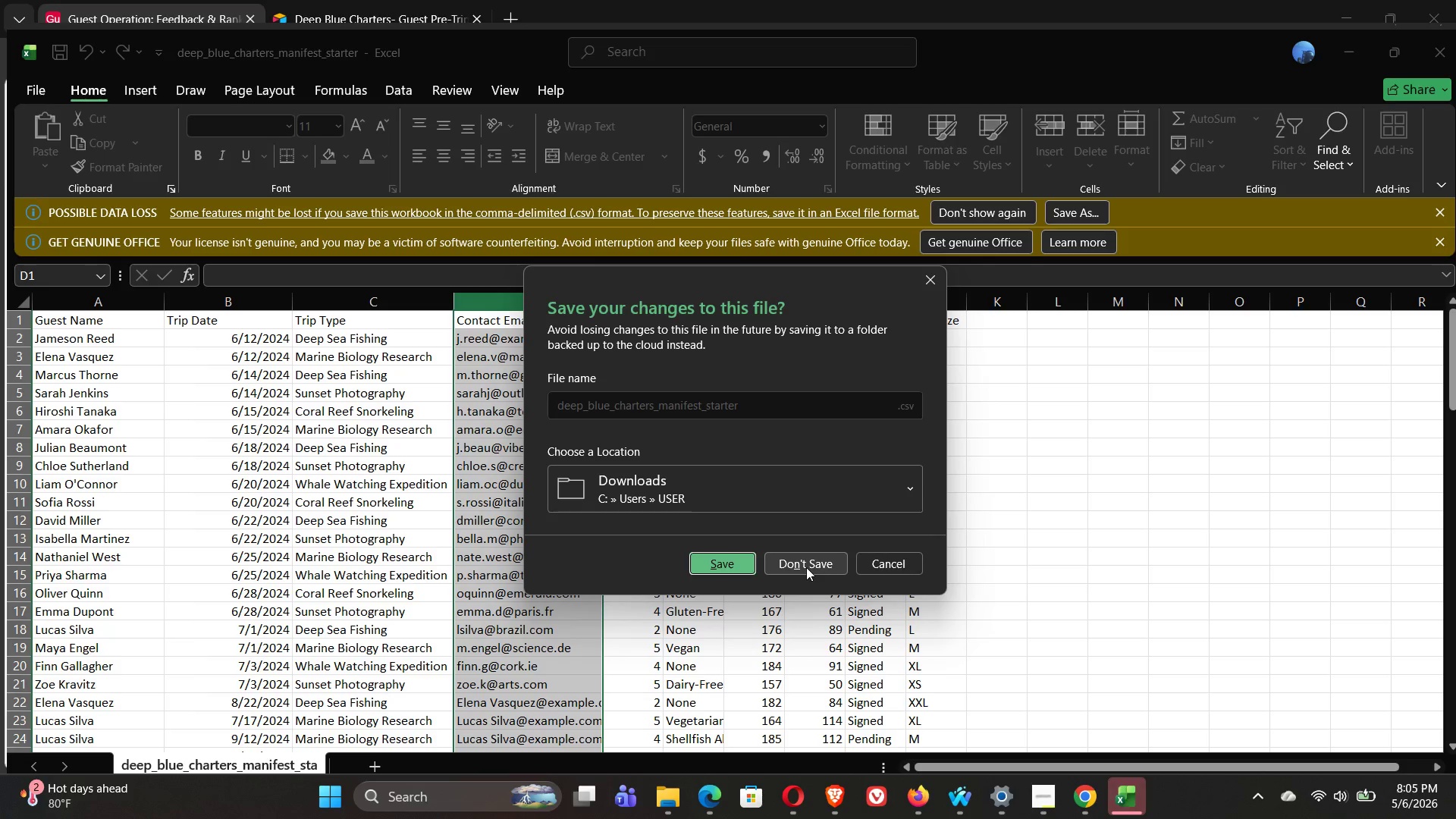 